 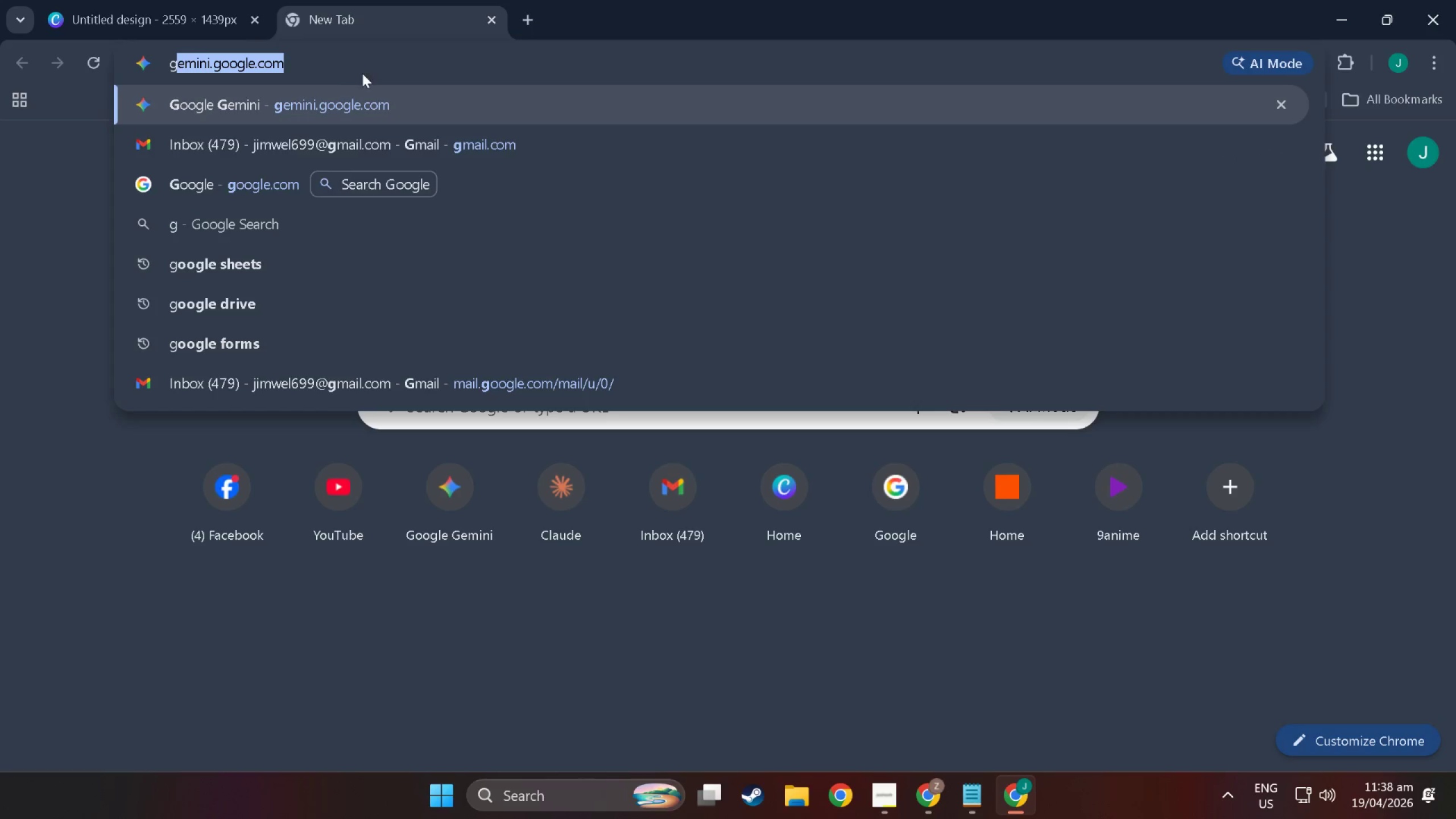 
left_click([310, 141])
 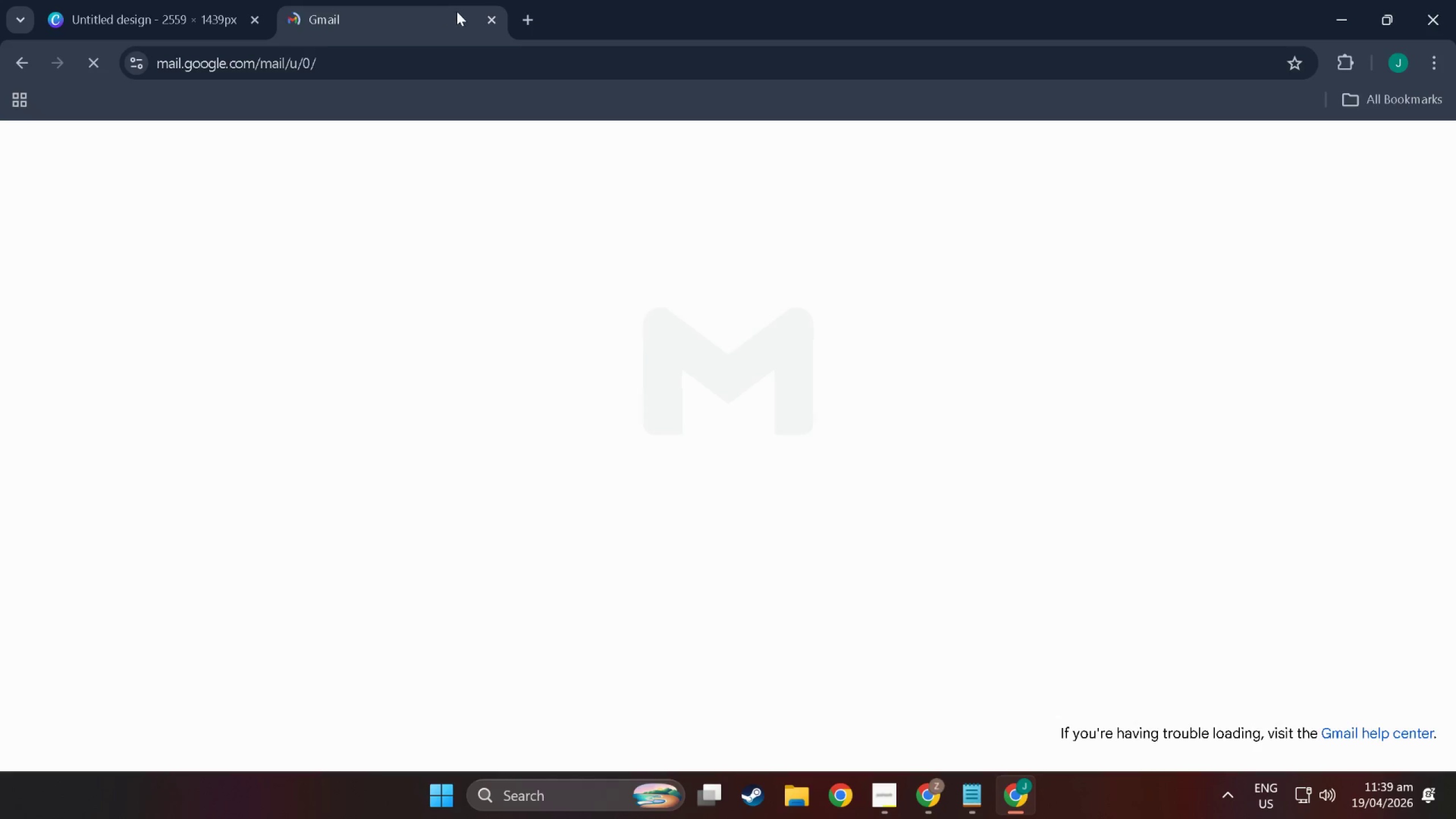 
mouse_move([477, 33])
 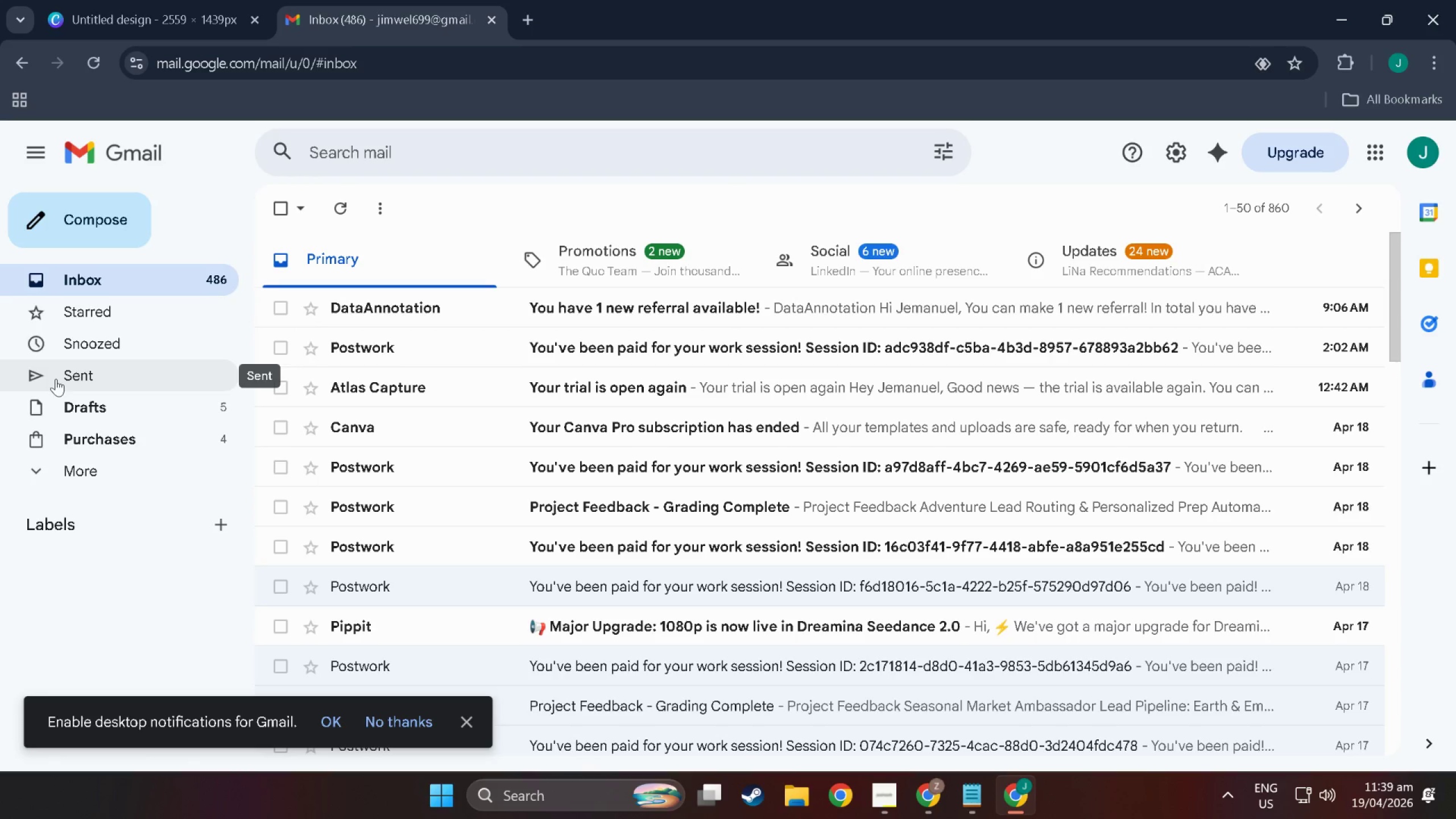 
wait(12.56)
 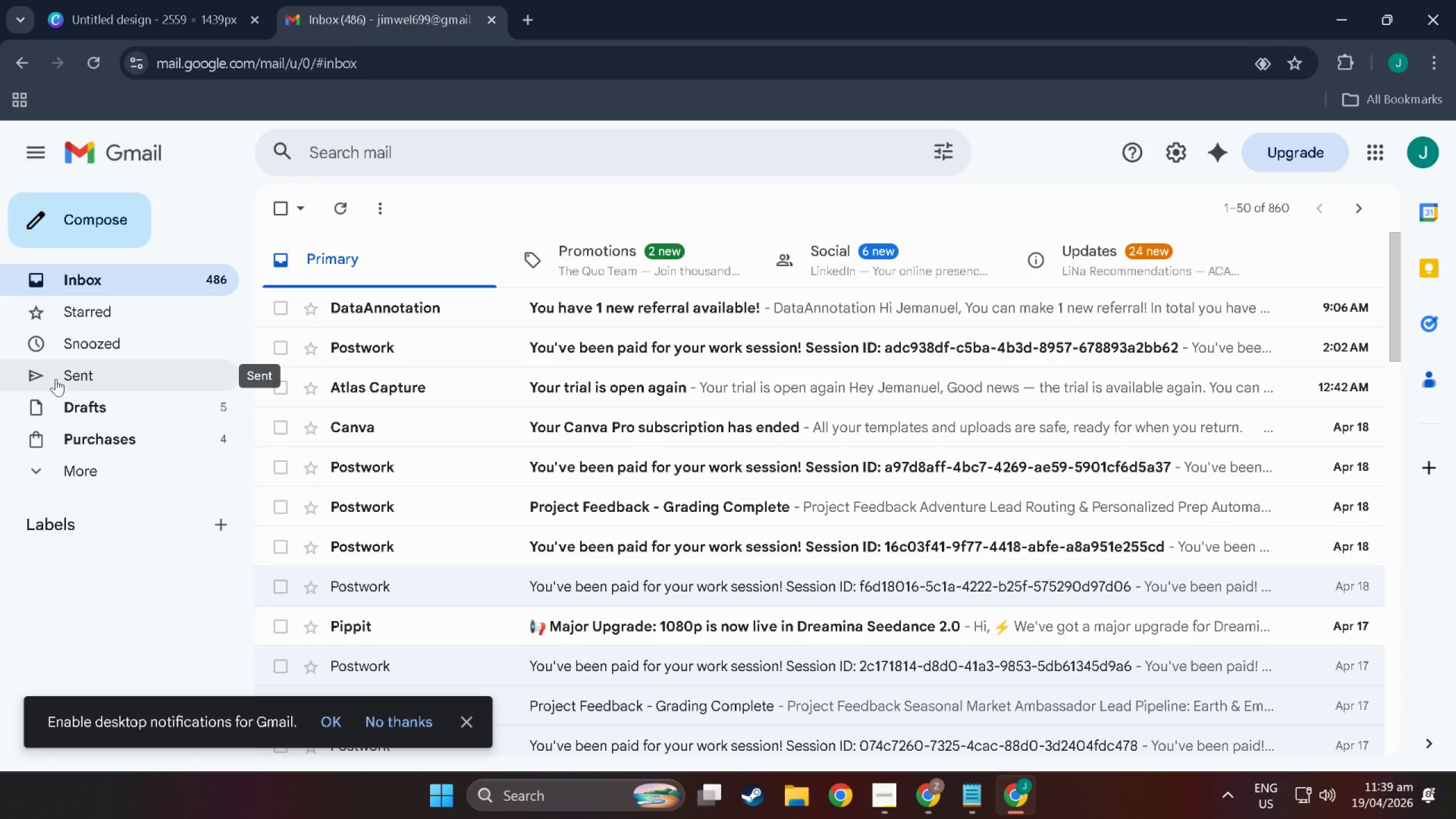 
left_click([60, 239])
 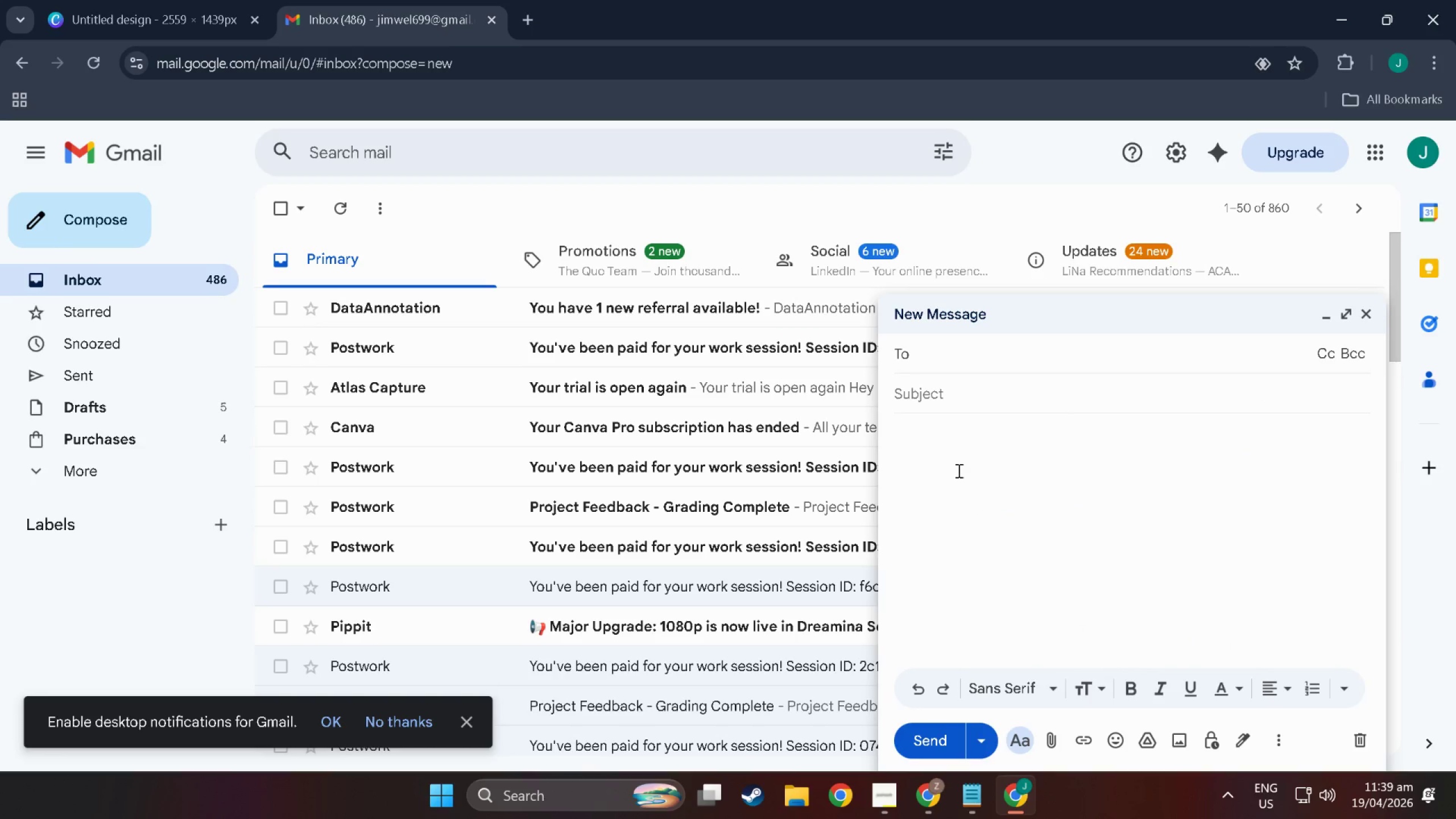 
left_click([945, 396])
 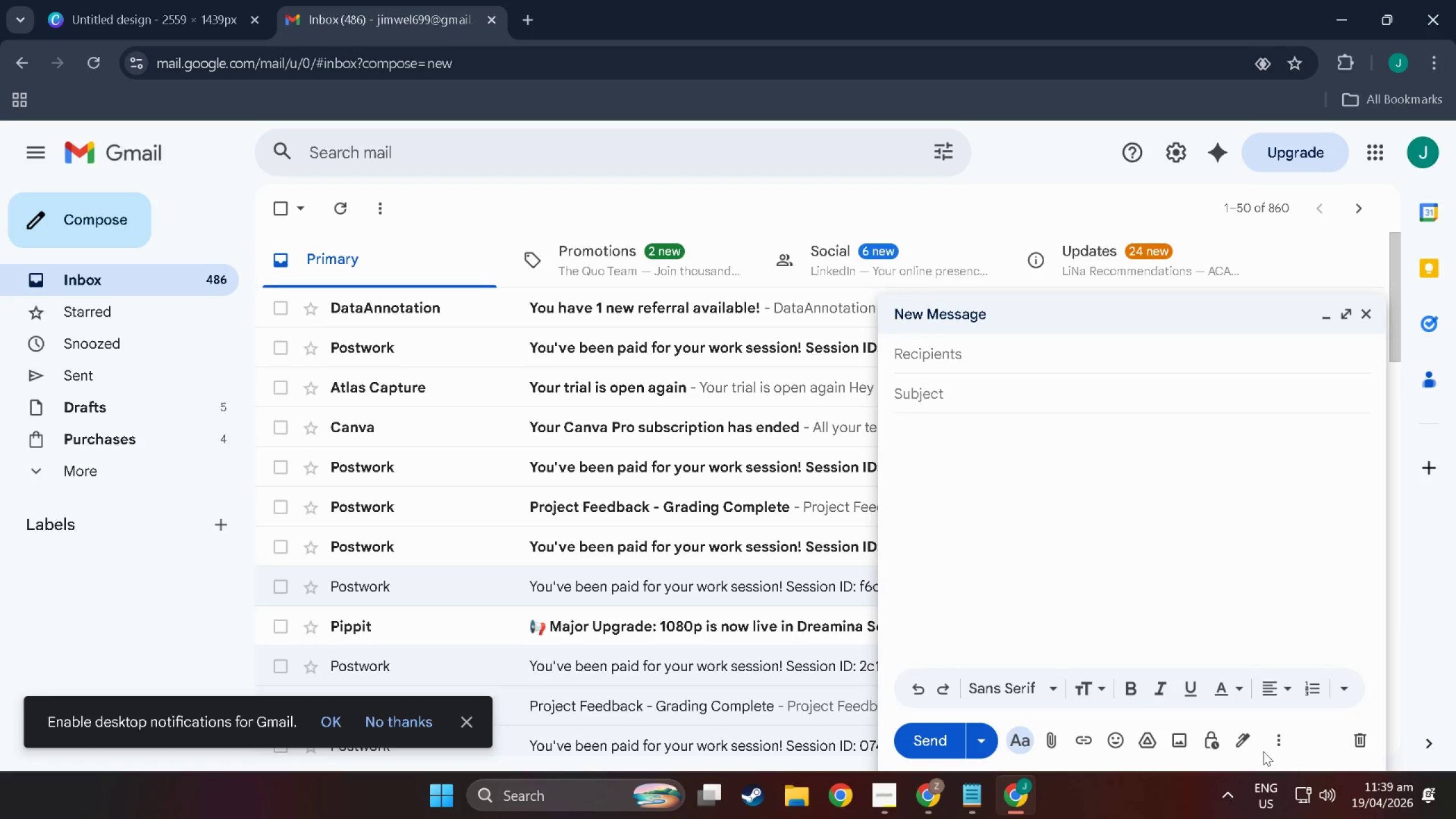 
left_click([1279, 735])
 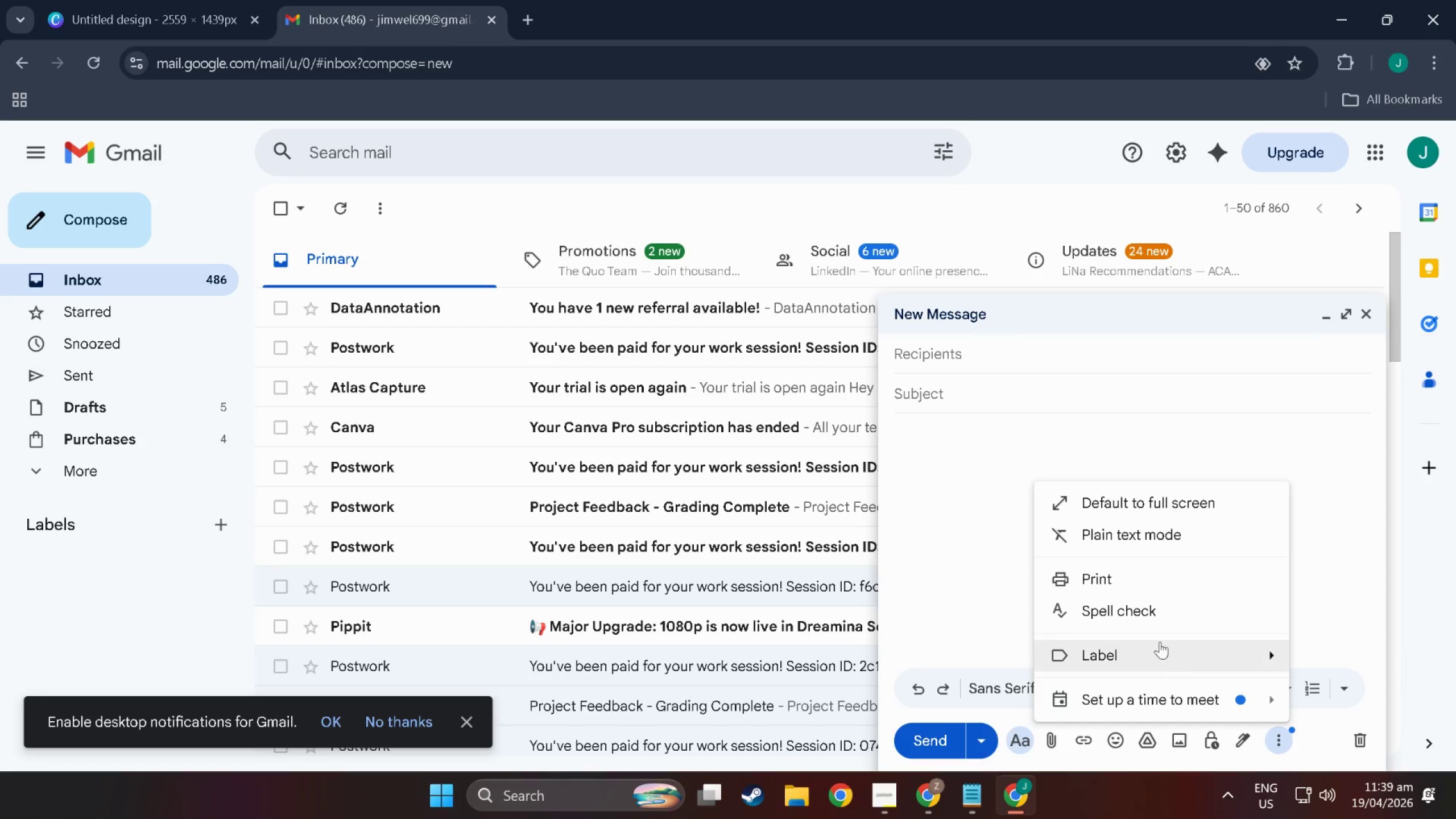 
left_click([1135, 649])
 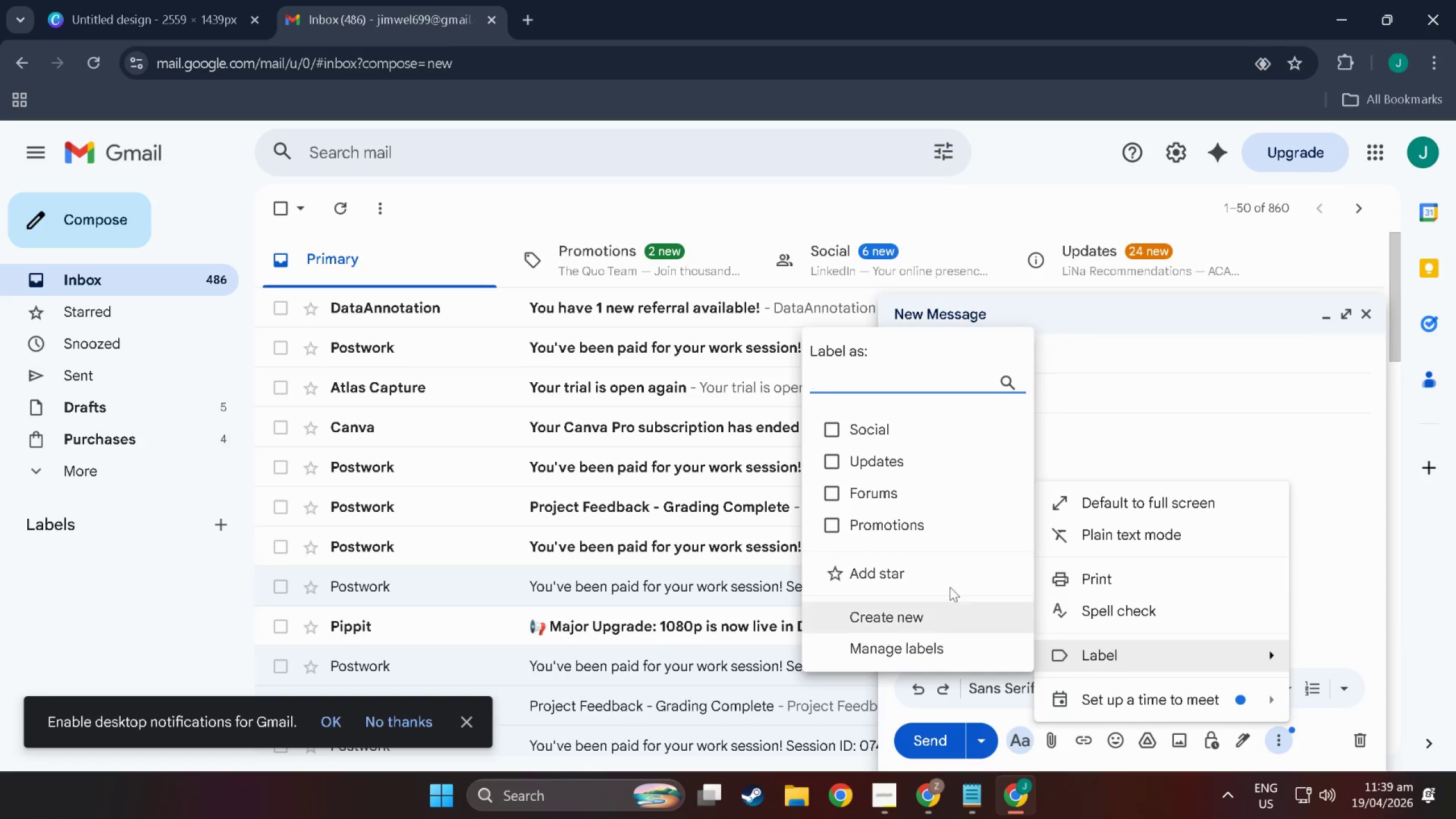 
scroll: coordinate [895, 506], scroll_direction: down, amount: 7.0
 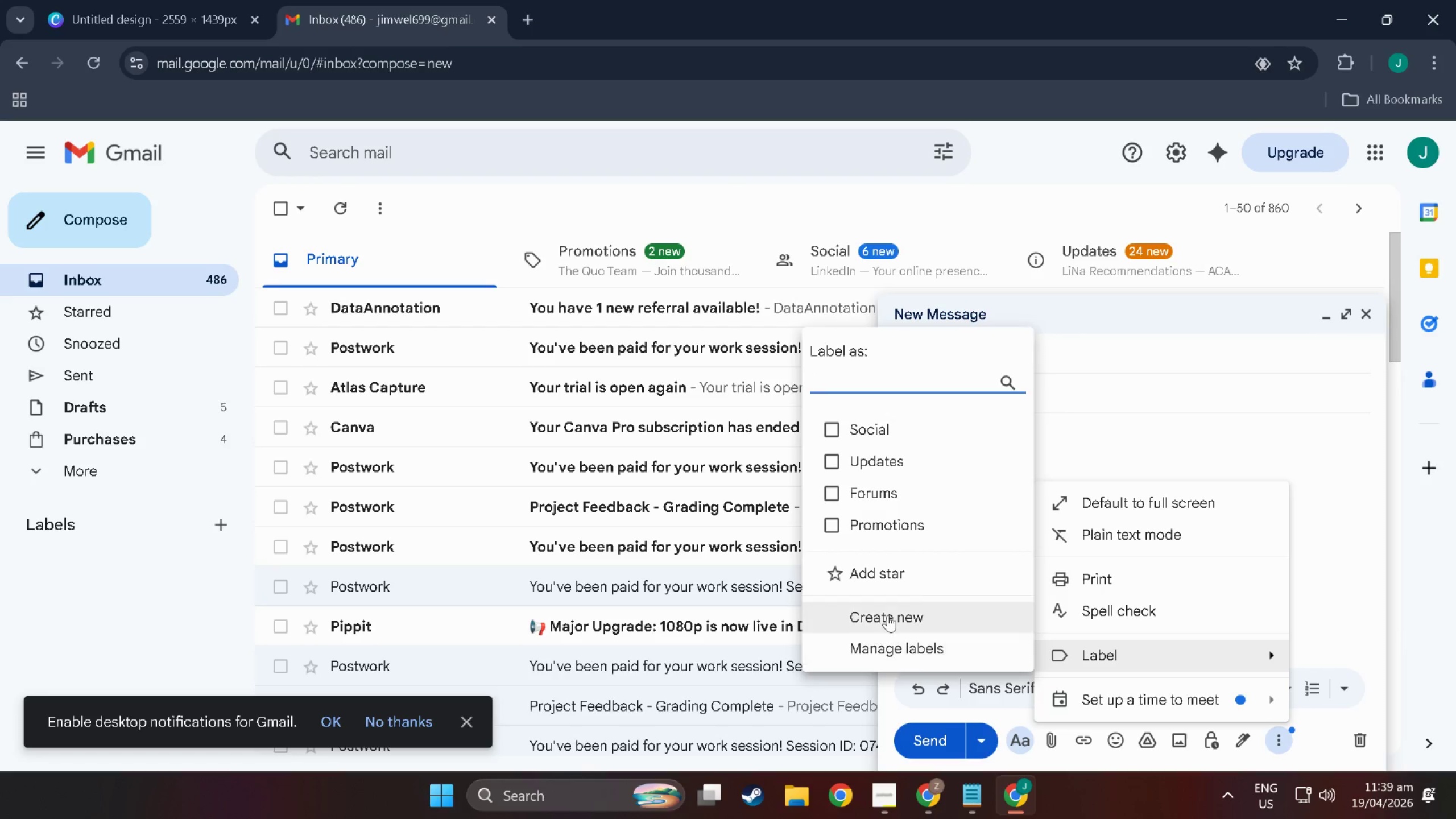 
left_click([888, 615])
 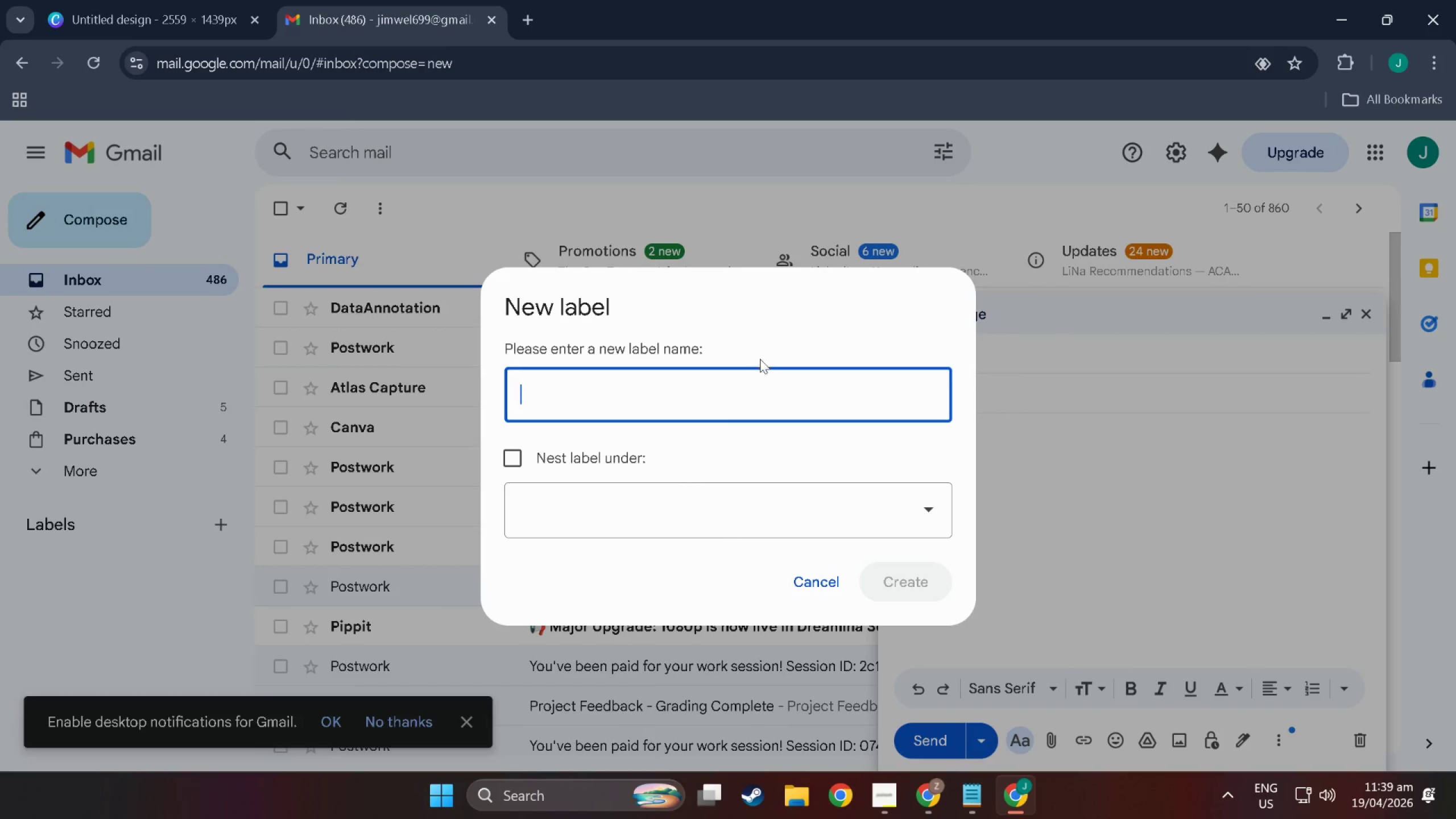 
left_click([688, 408])
 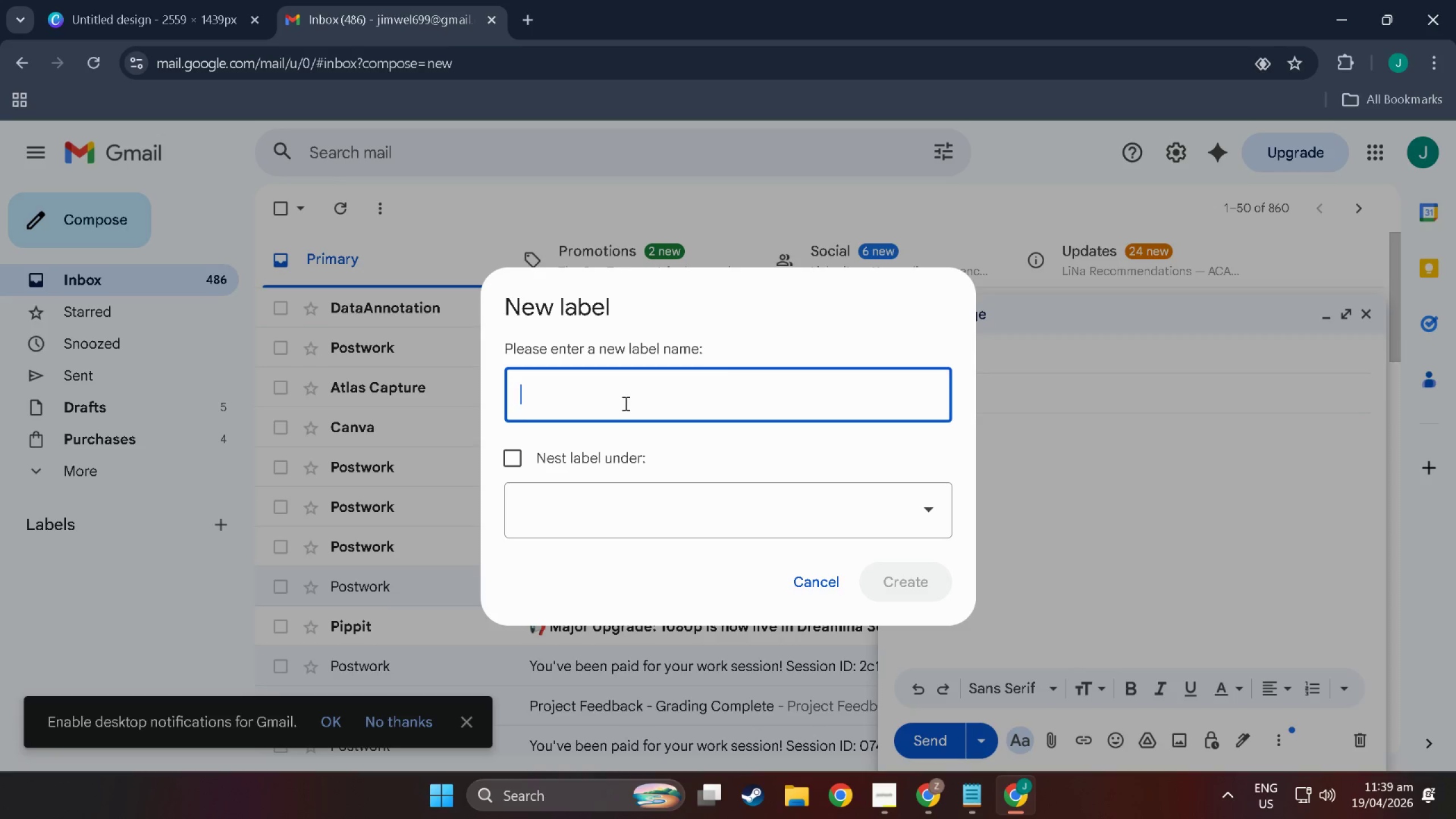 
hold_key(key=AltLeft, duration=0.41)
 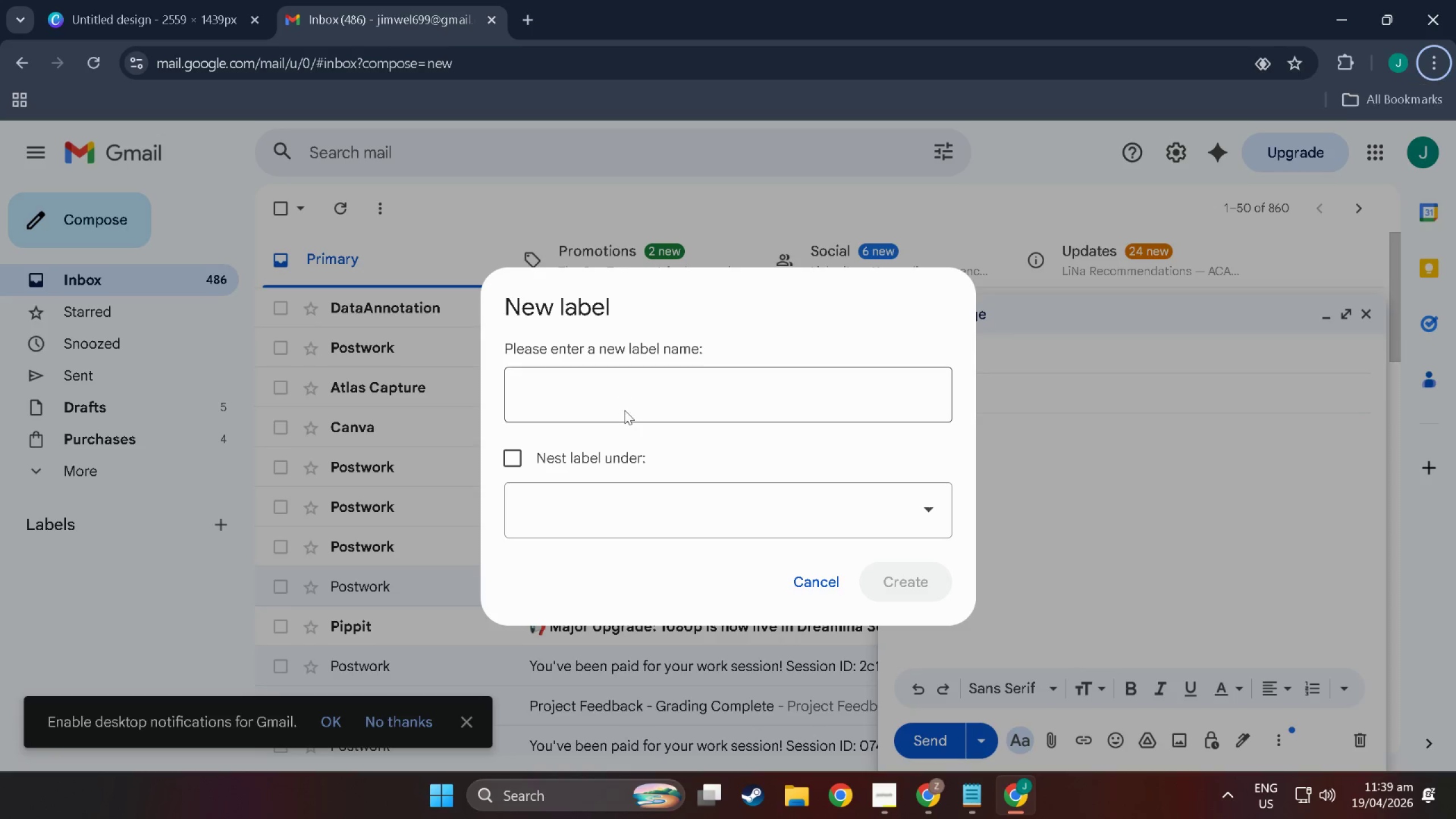 
left_click([624, 410])
 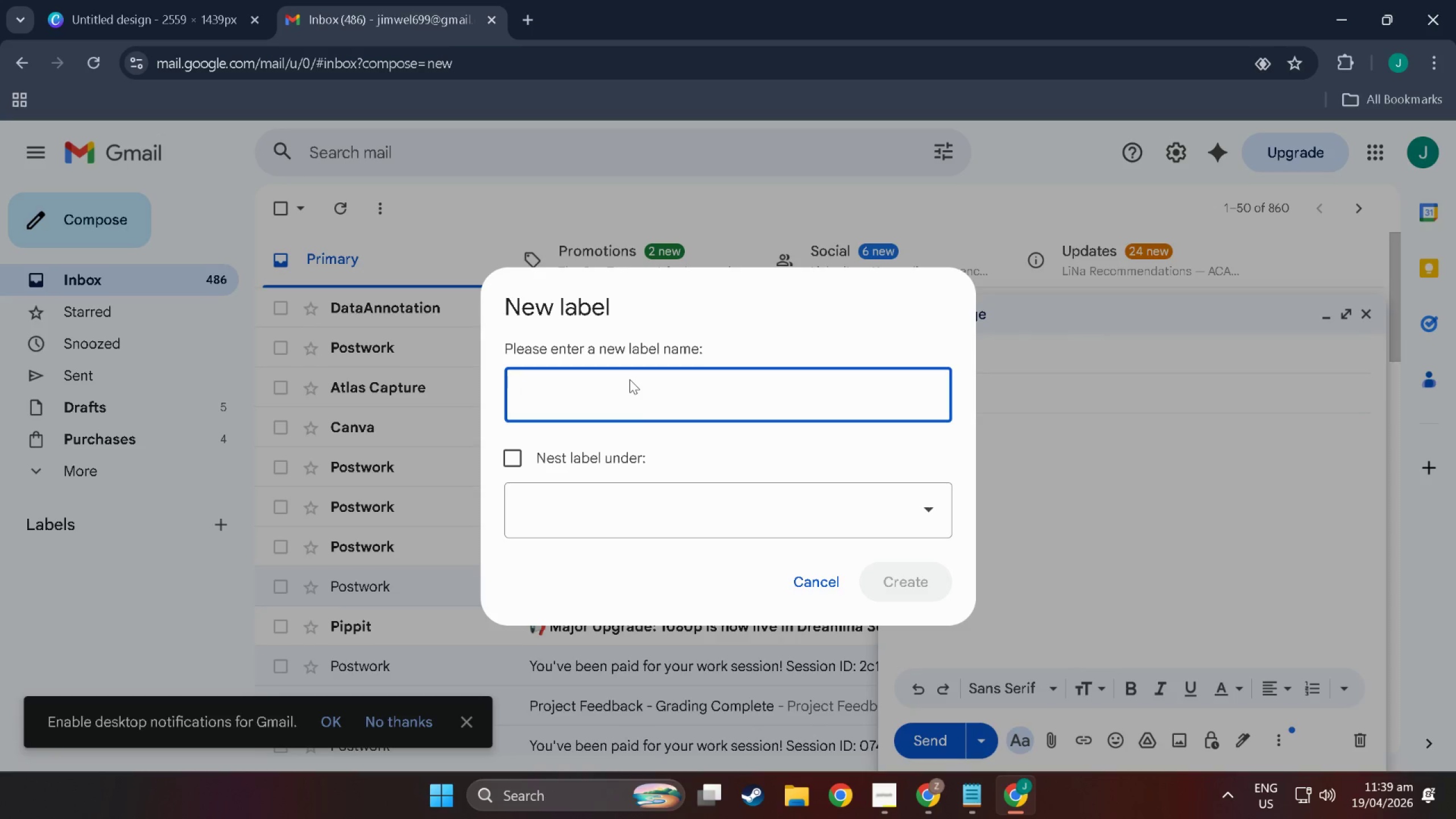 
type(nio)
key(Backspace)
key(Backspace)
type(orth-)
key(Backspace)
type(shore-support)
 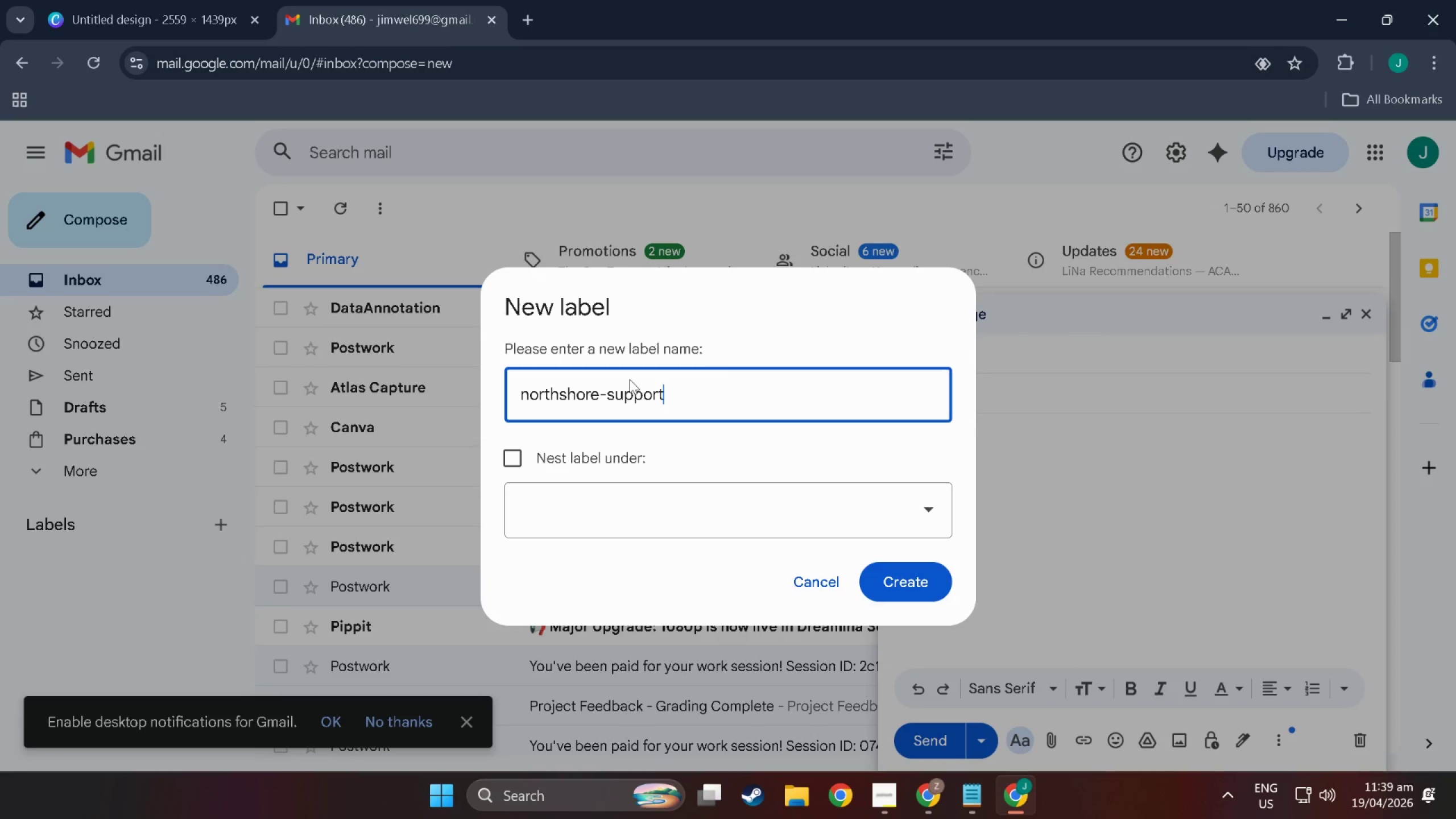 
hold_key(key=ShiftLeft, duration=1.11)
 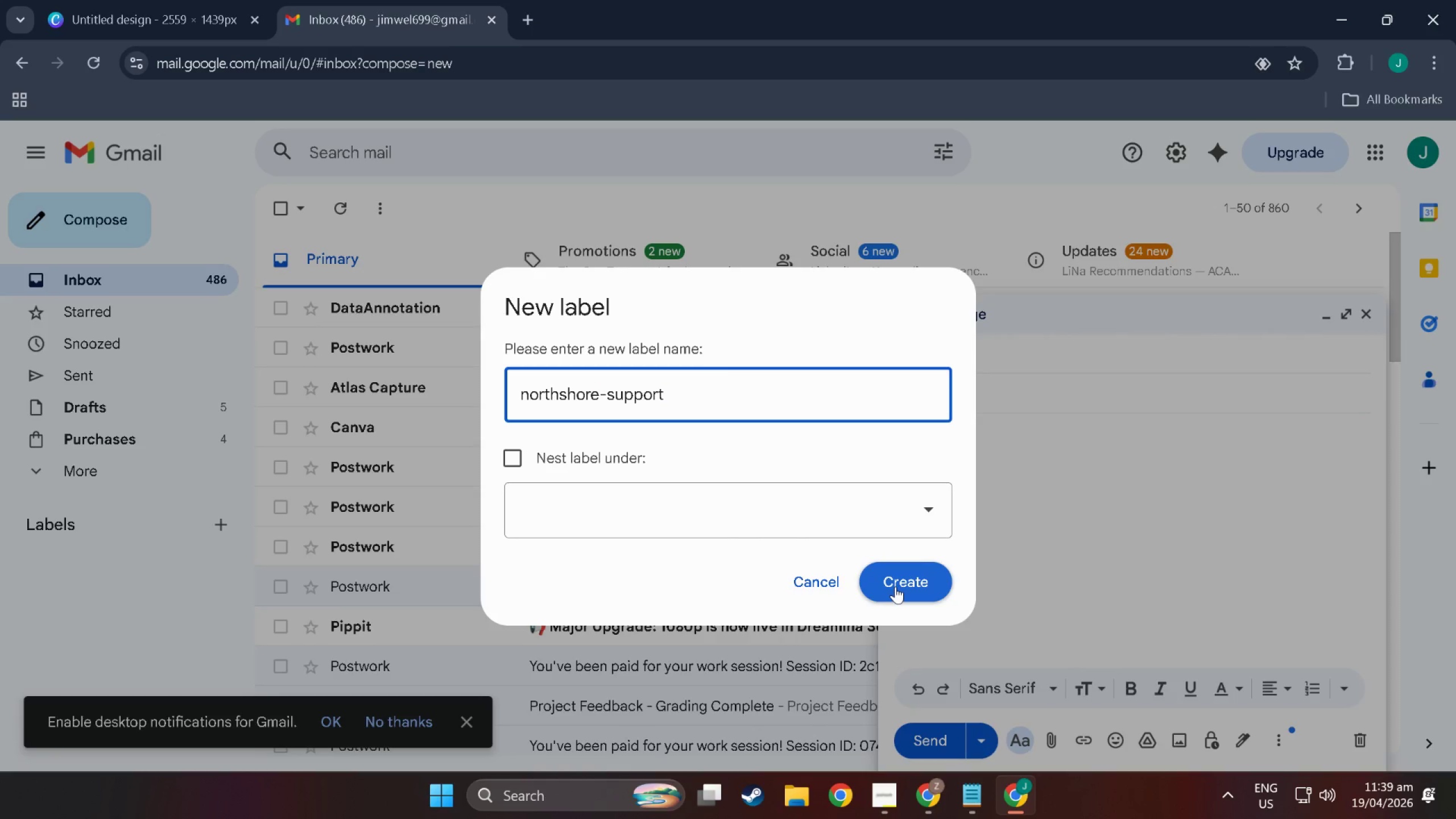 
left_click([895, 586])
 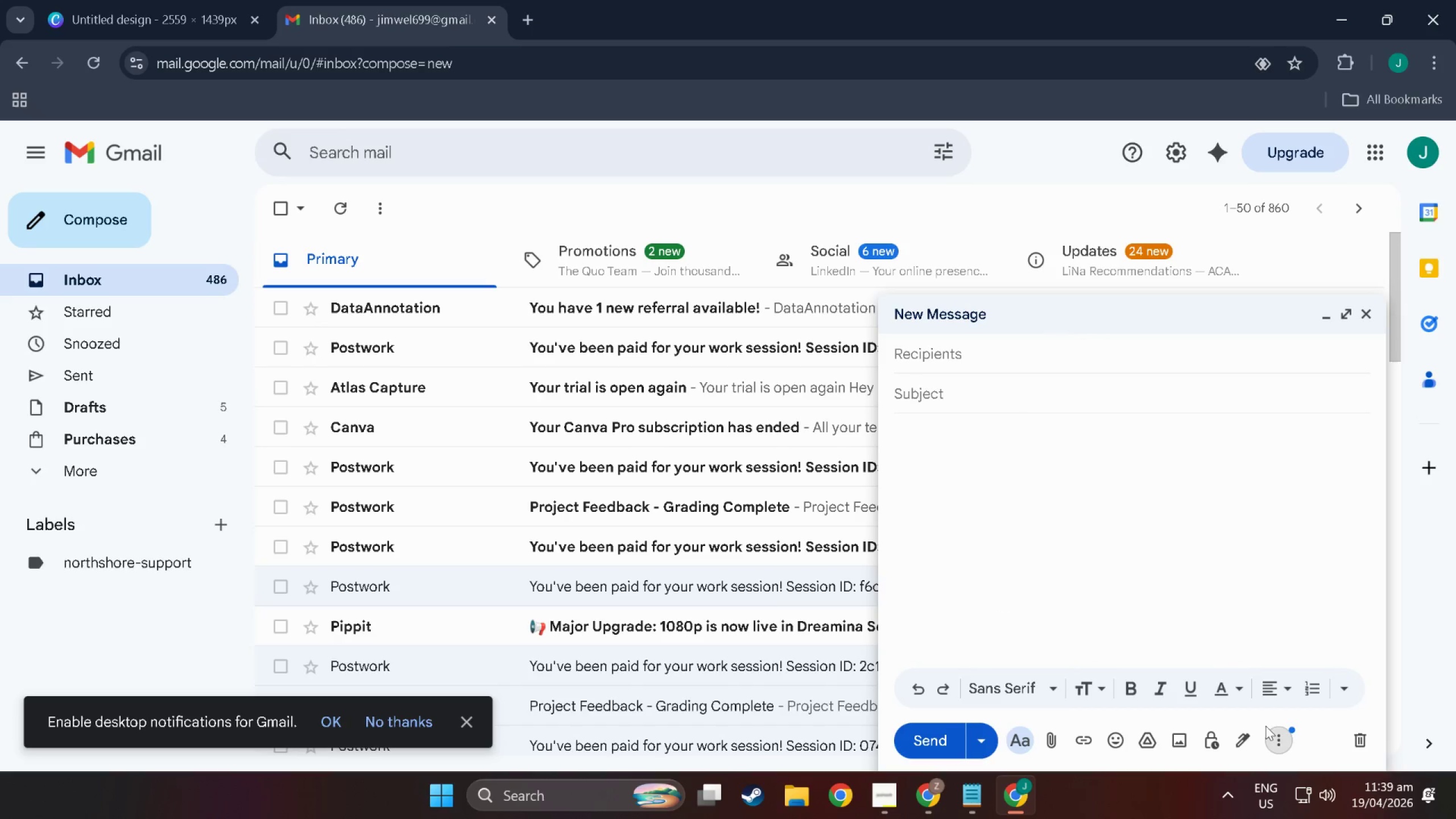 
left_click([1277, 734])
 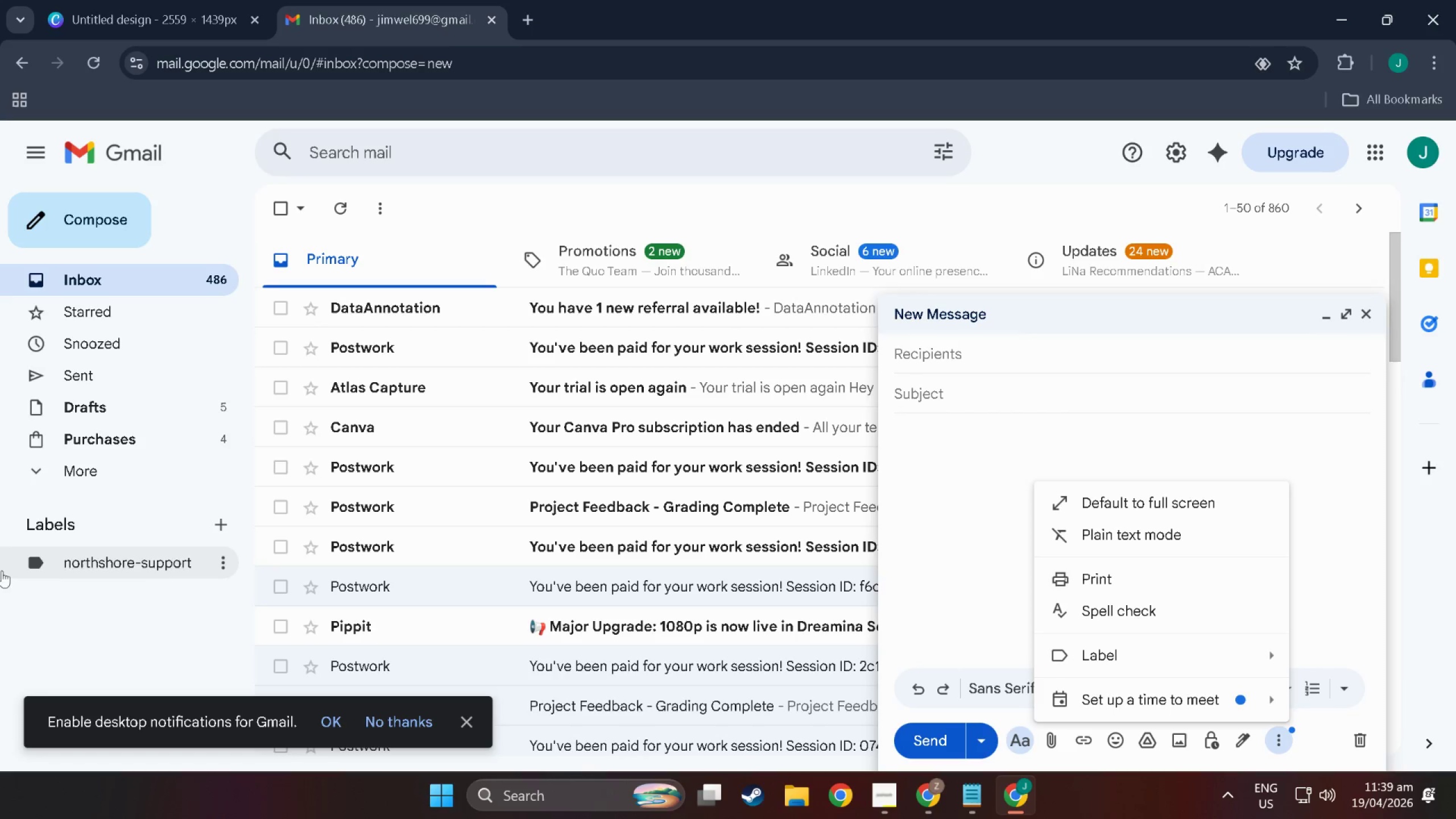 
left_click([228, 526])
 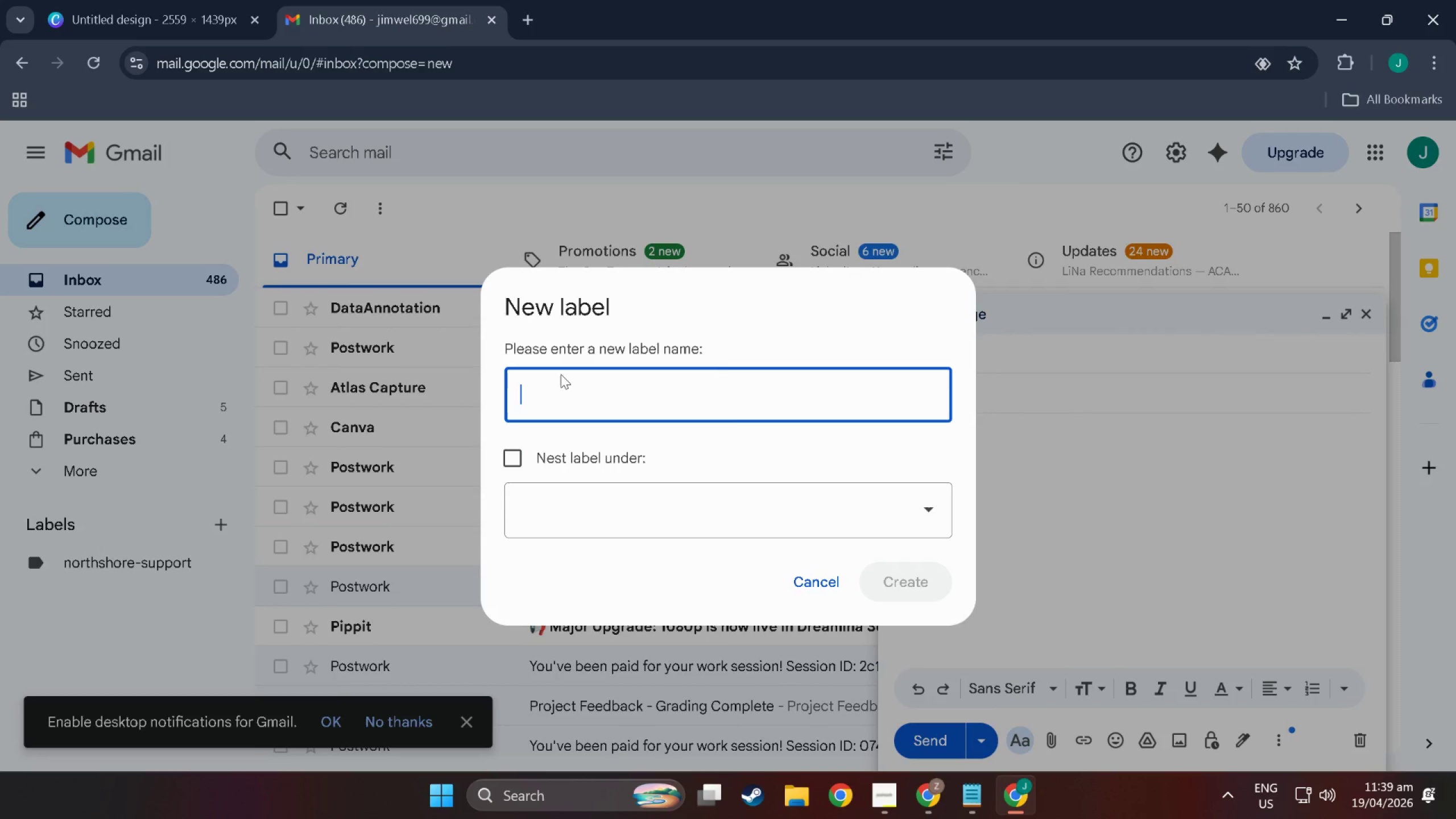 
type(Priority :)
key(Backspace)
type(:)
key(Backspace)
key(Backspace)
type(: Tecjh)
key(Backspace)
key(Backspace)
type(nm)
key(Backspace)
type(i)
key(Backspace)
key(Backspace)
type(hnical)
 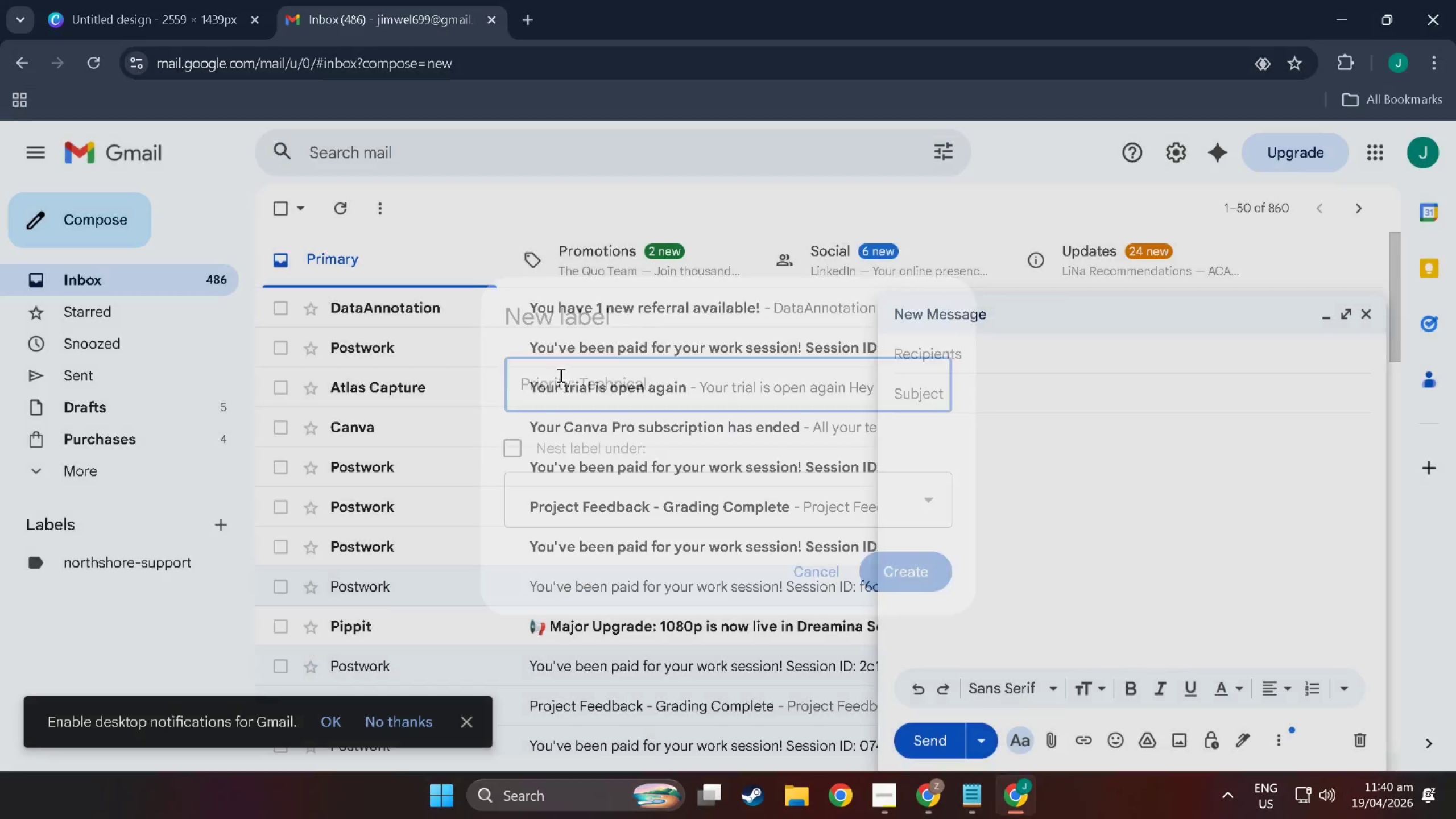 
 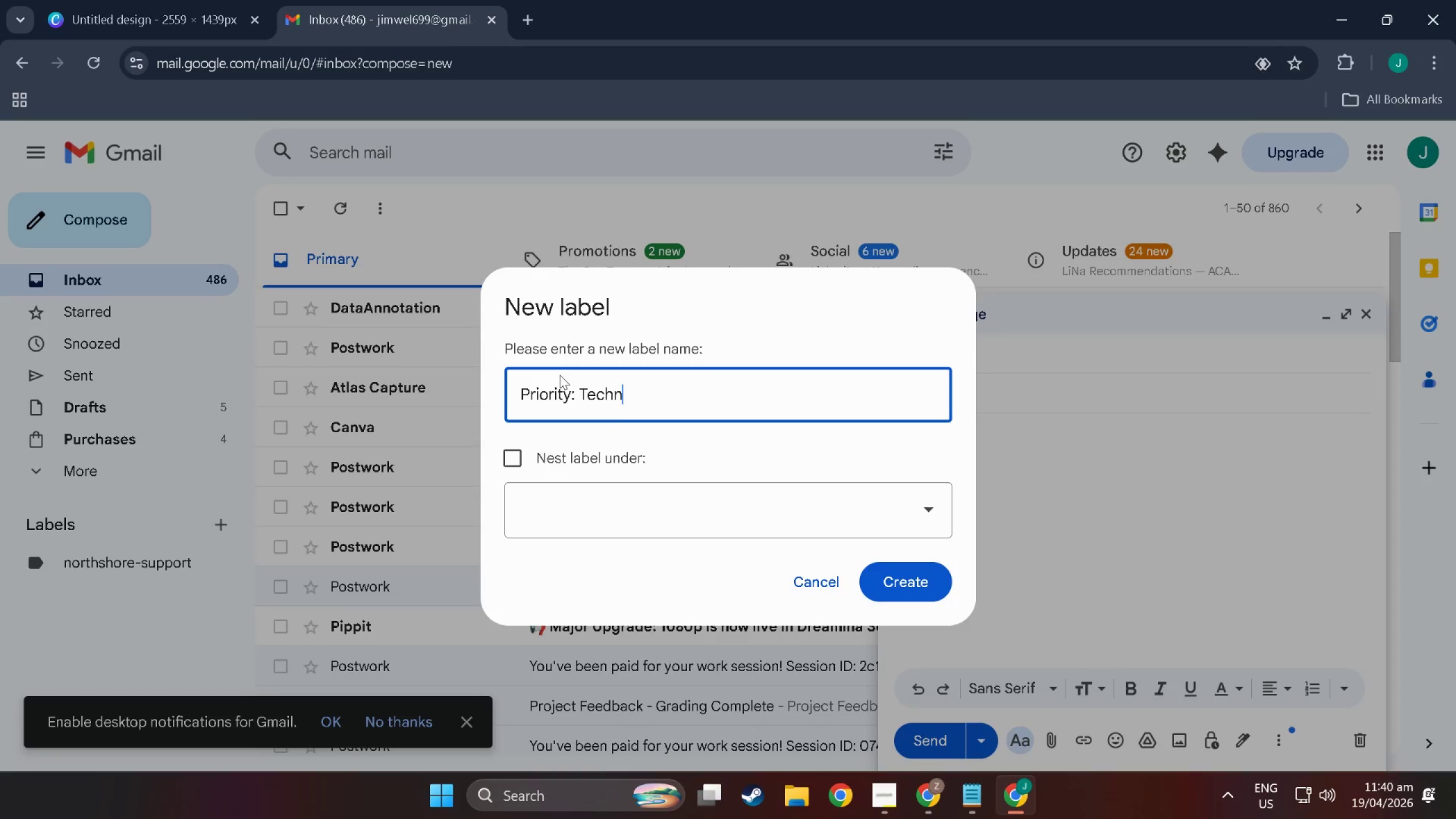 
key(Enter)
 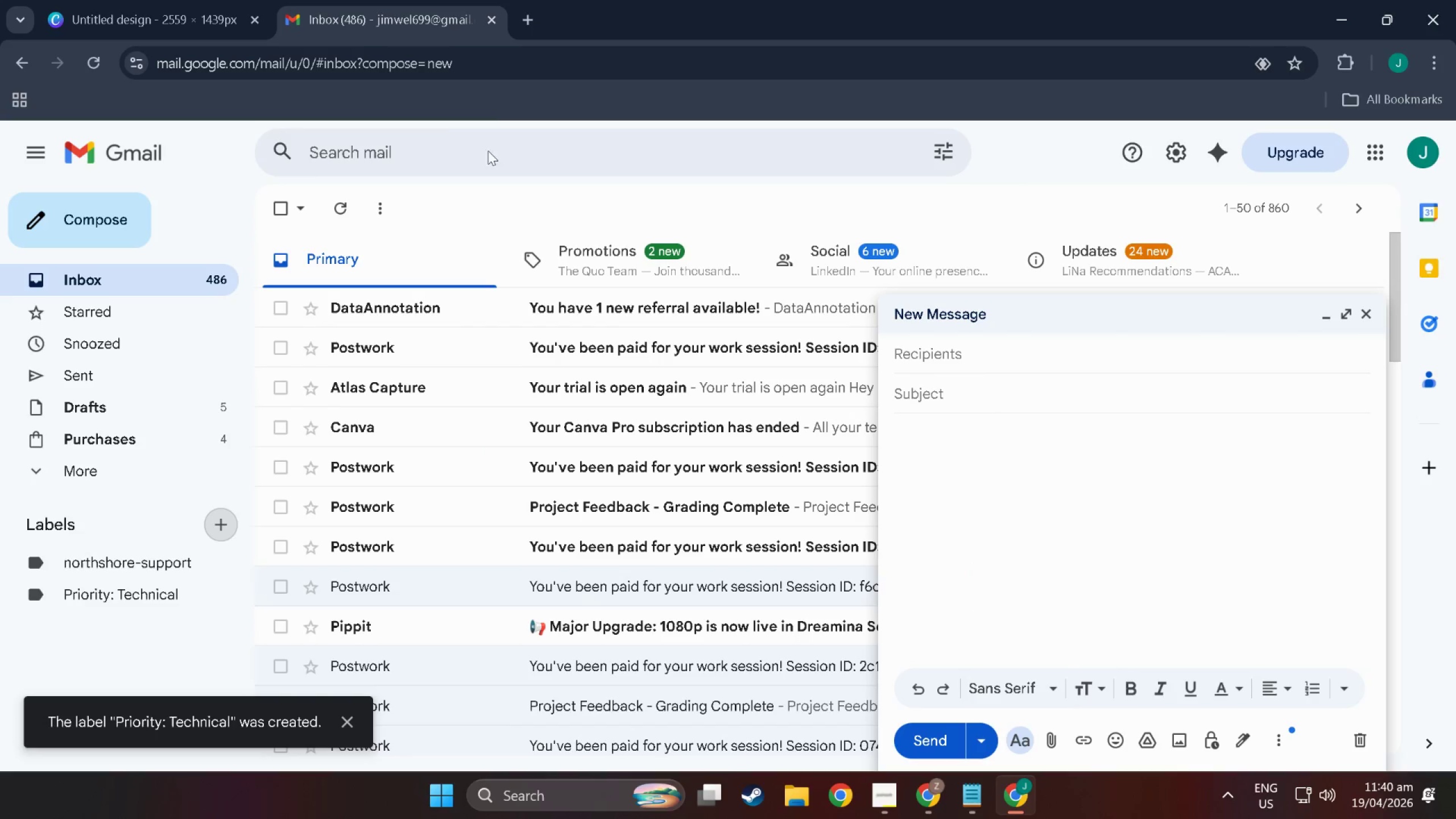 
key(Alt+AltLeft)
 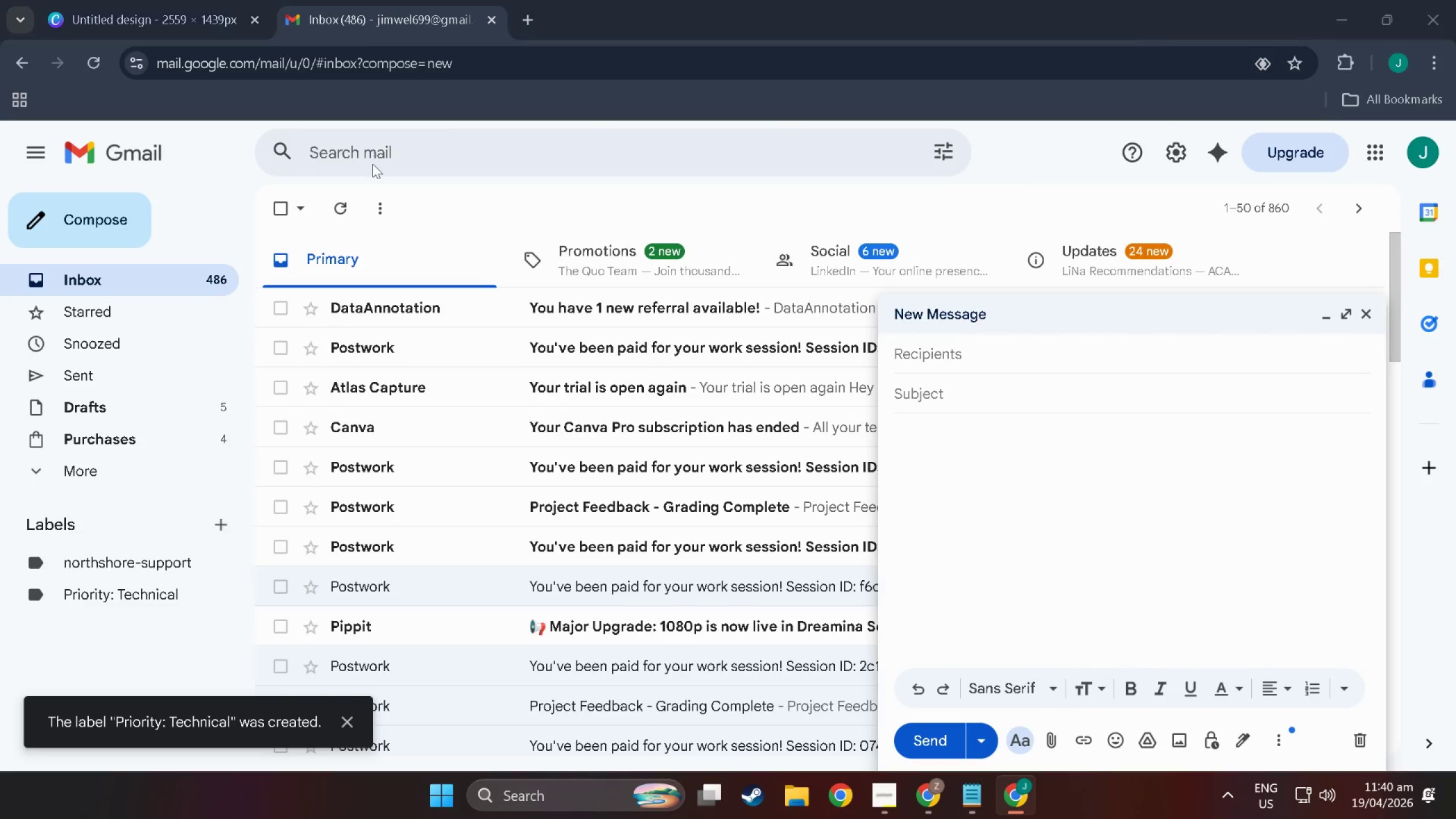 
key(Alt+Tab)